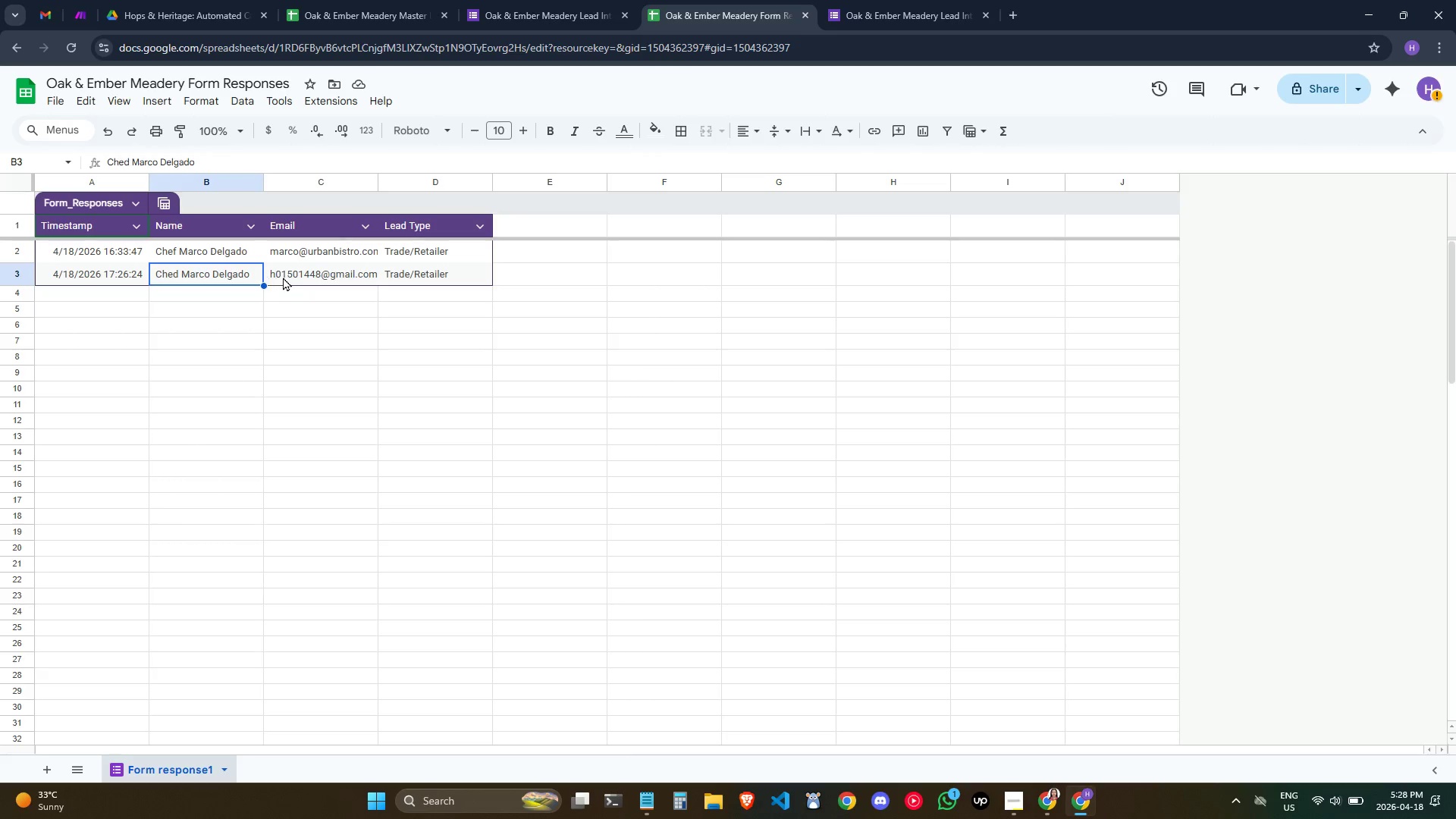 
left_click([292, 277])
 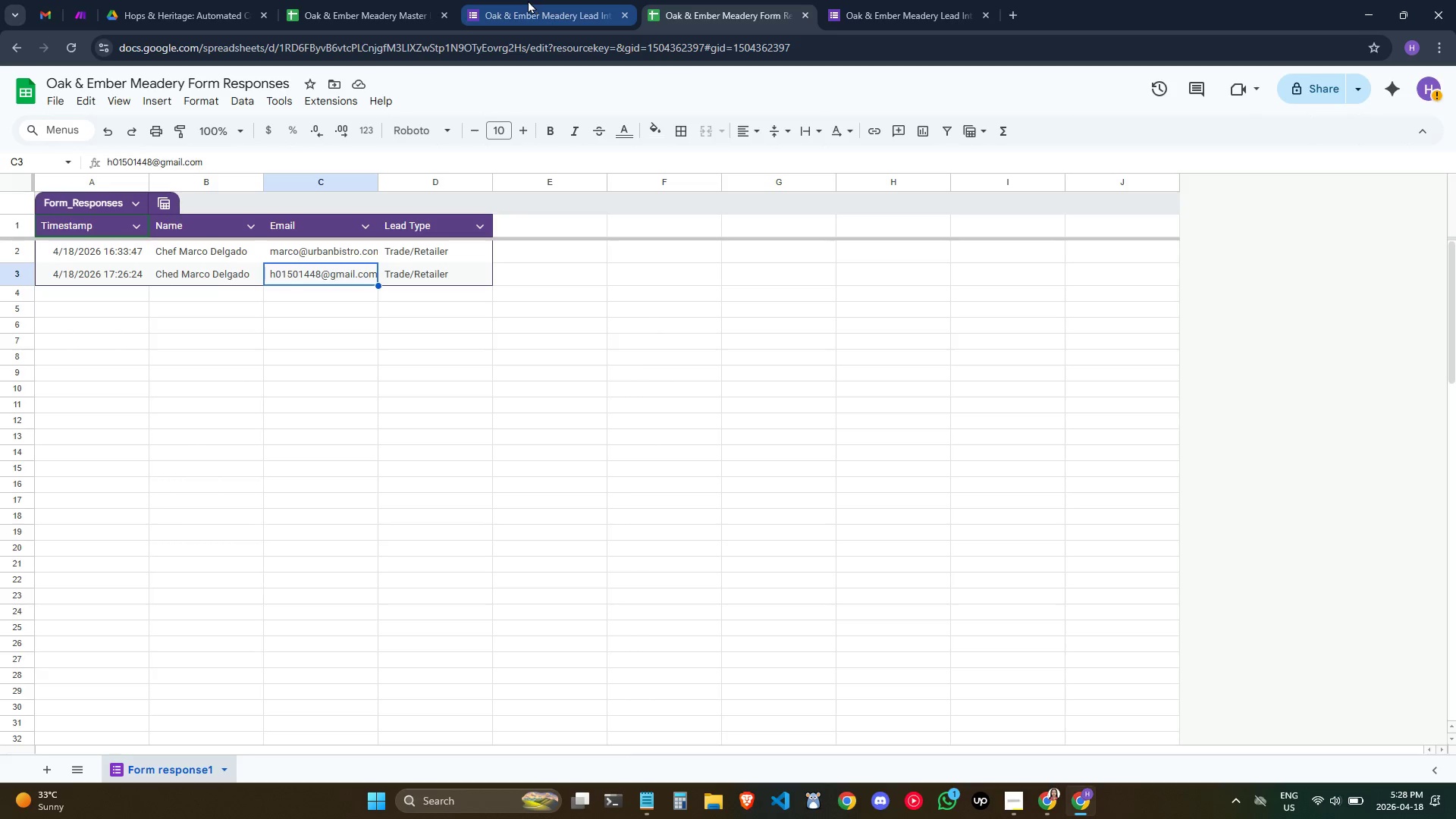 
left_click([344, 0])
 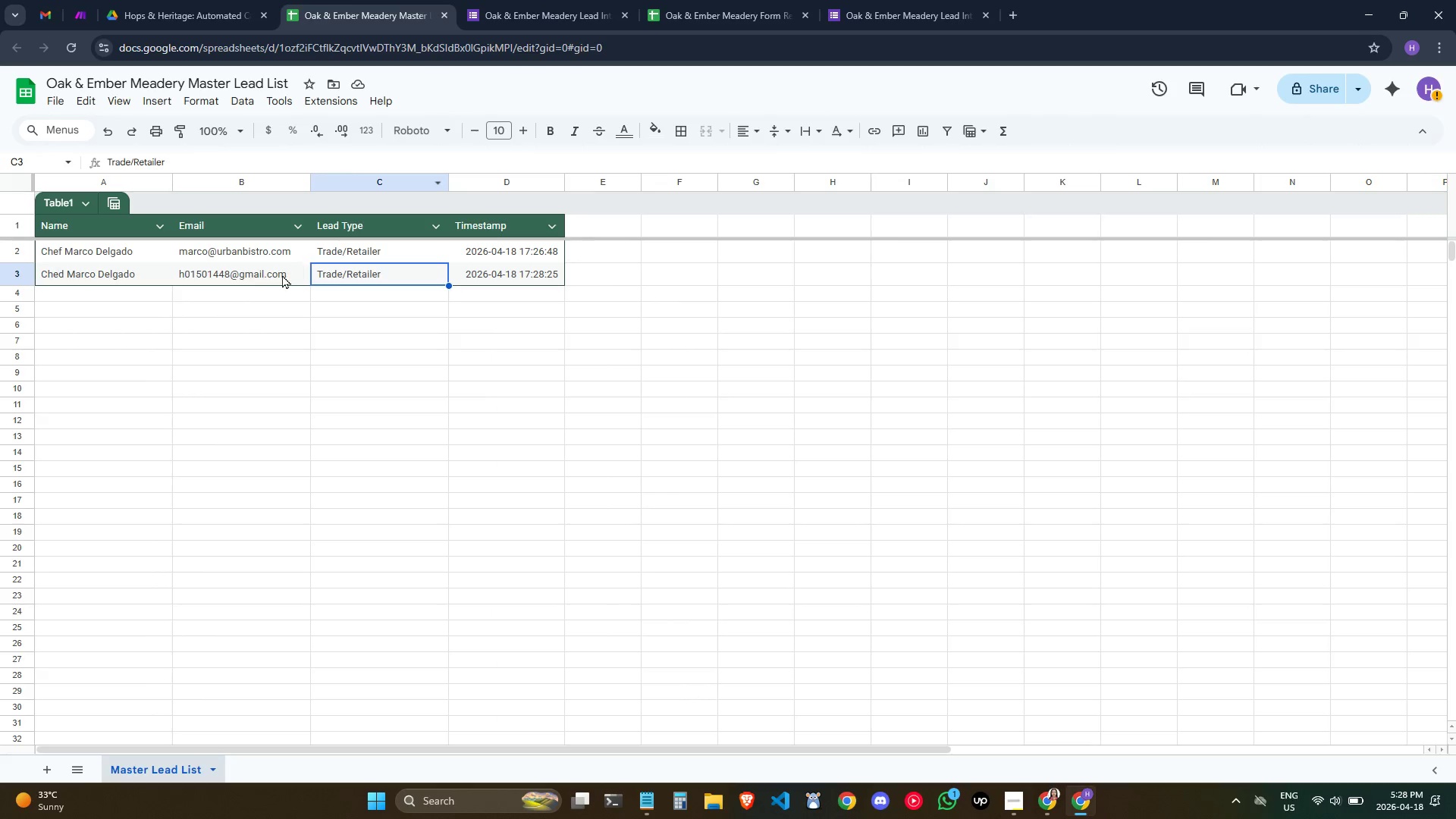 
left_click([270, 271])
 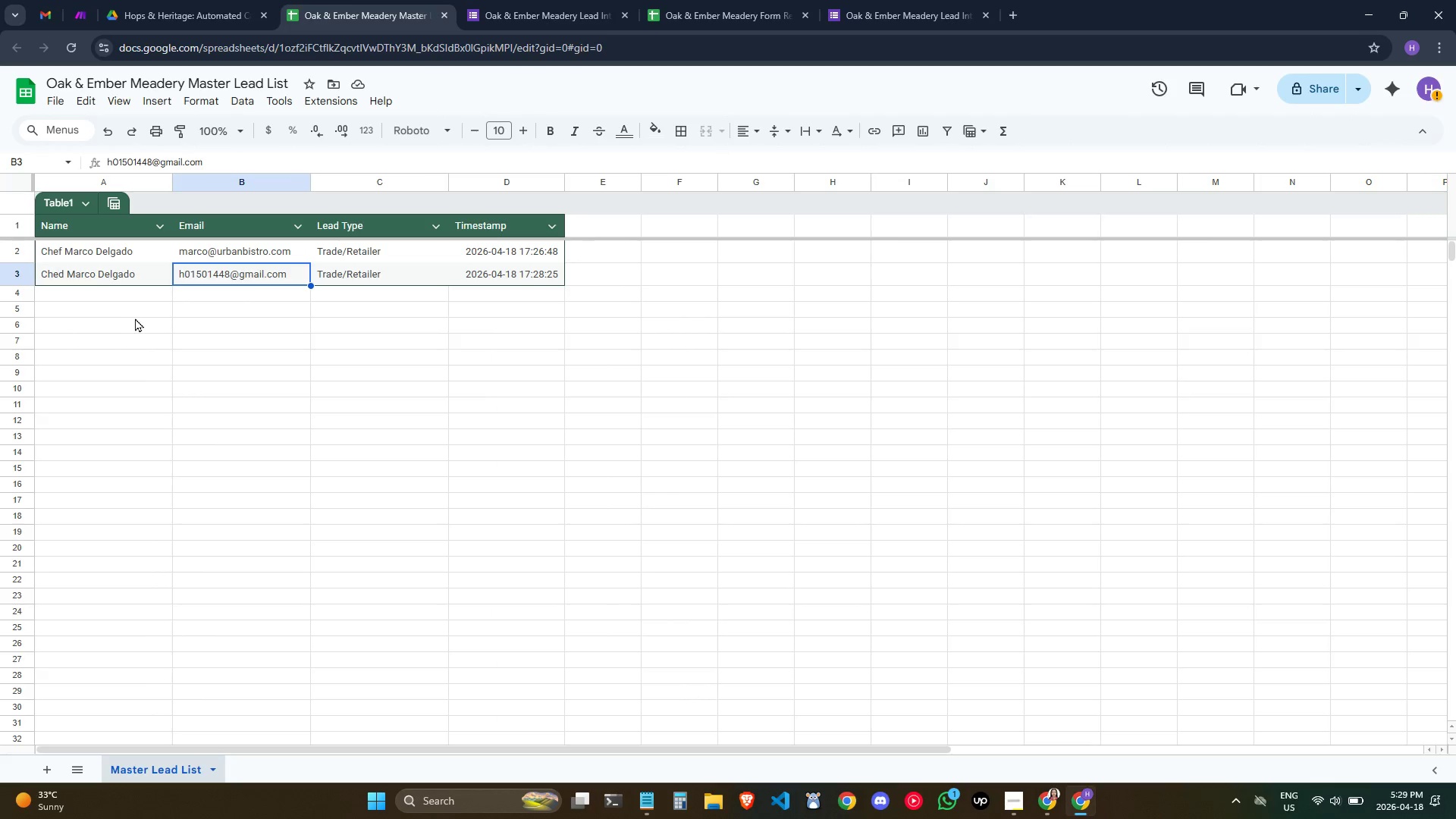 
left_click([15, 248])
 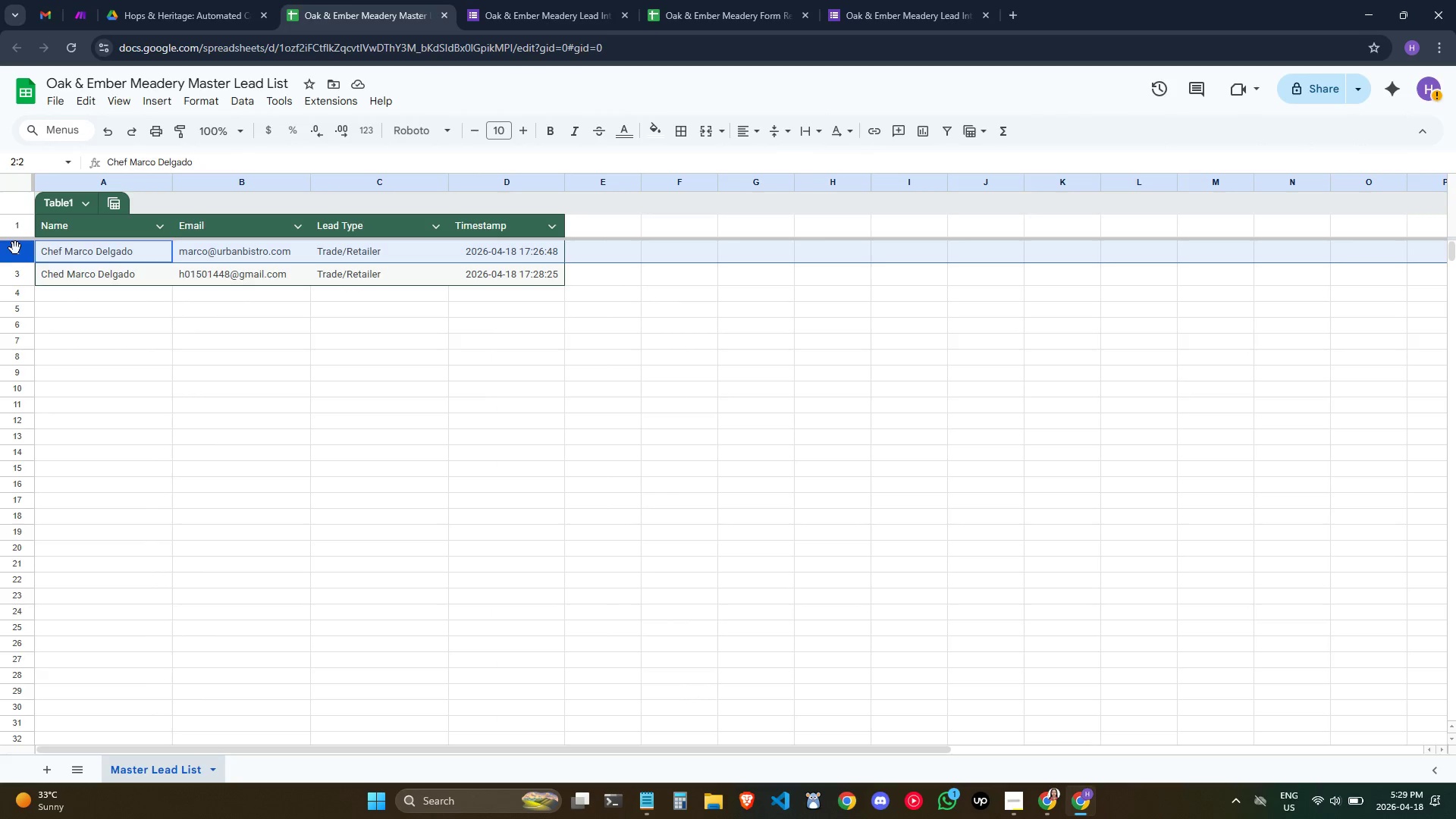 
right_click([15, 248])
 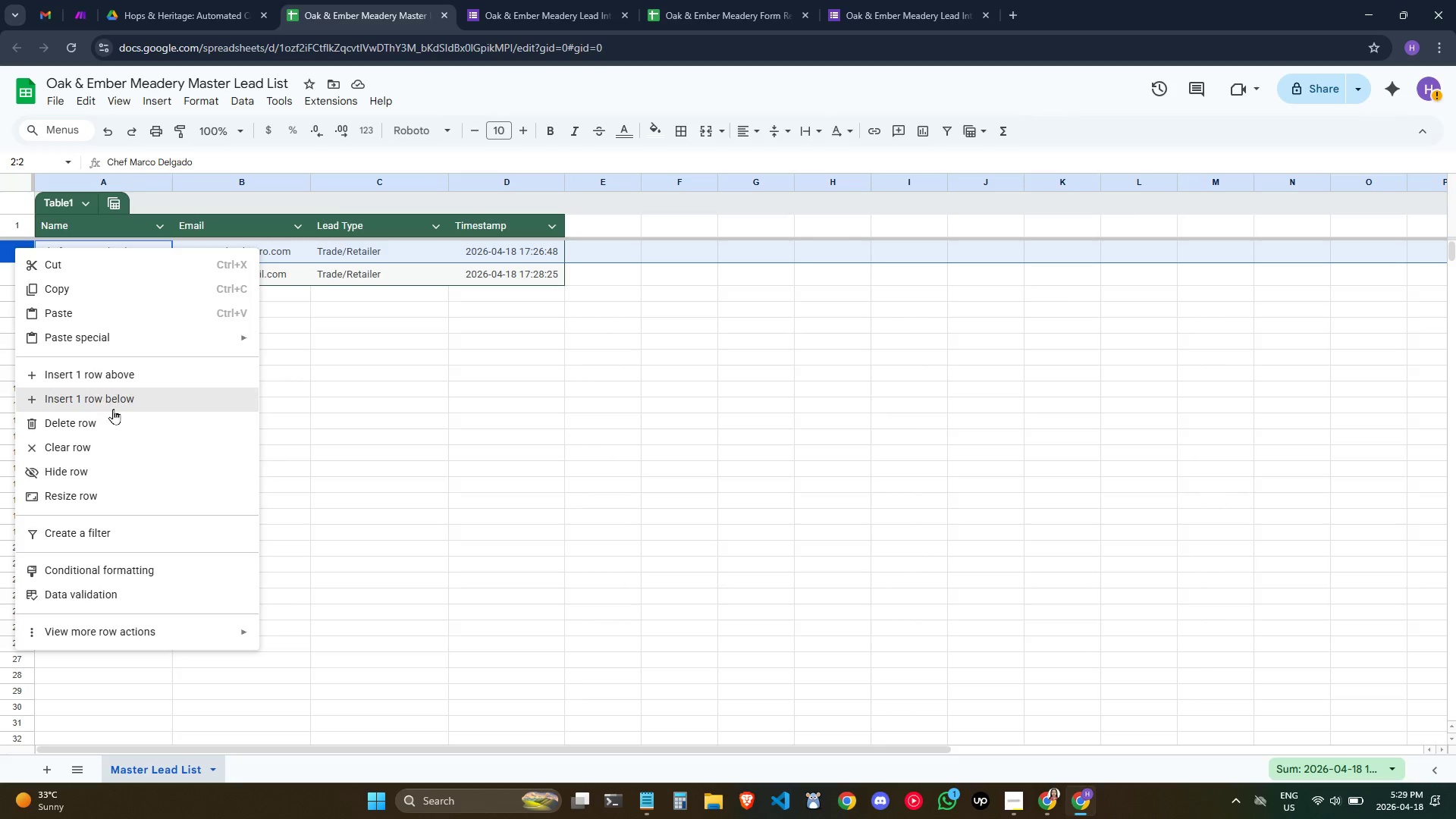 
left_click([113, 415])
 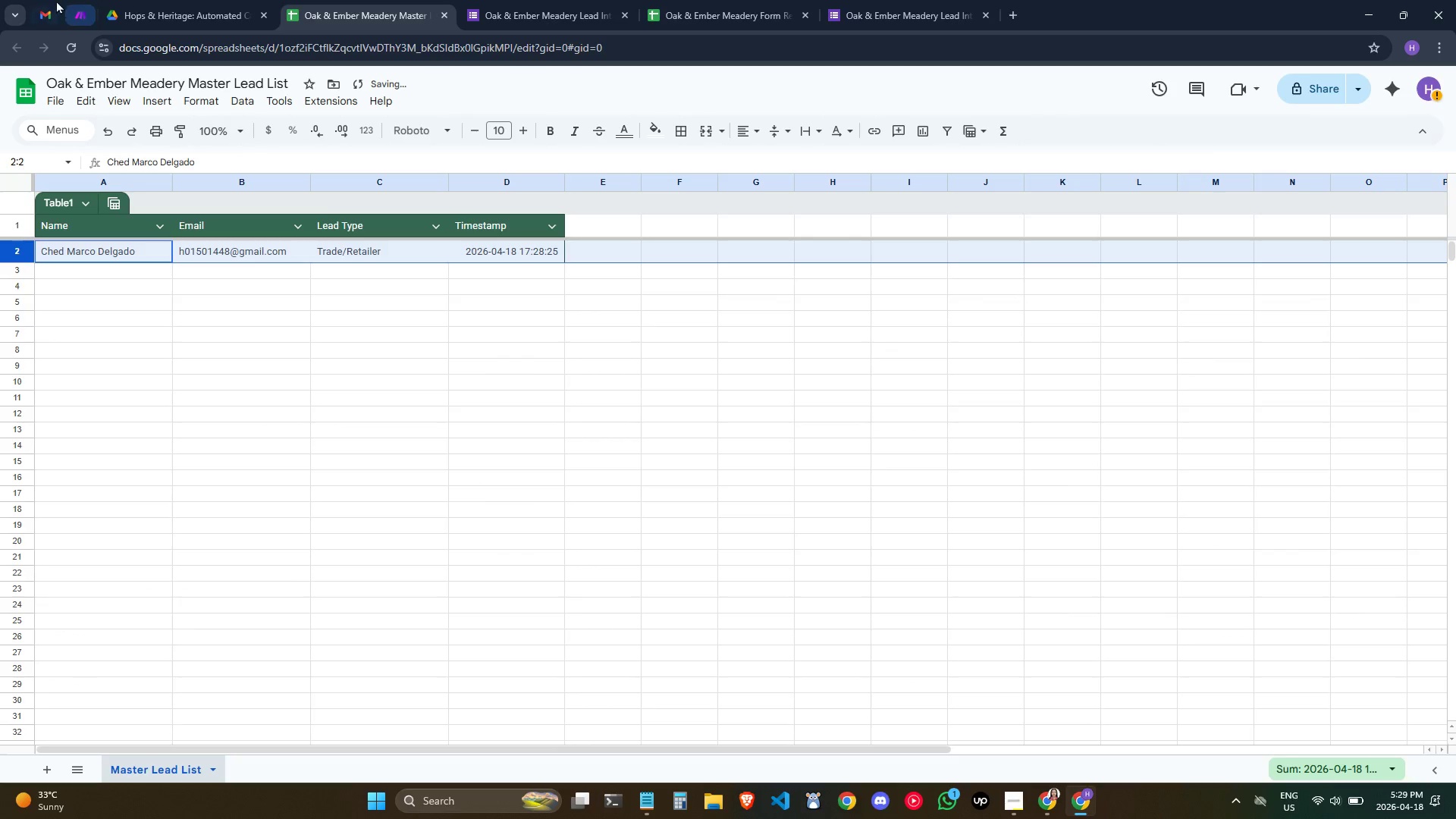 
left_click([51, 0])
 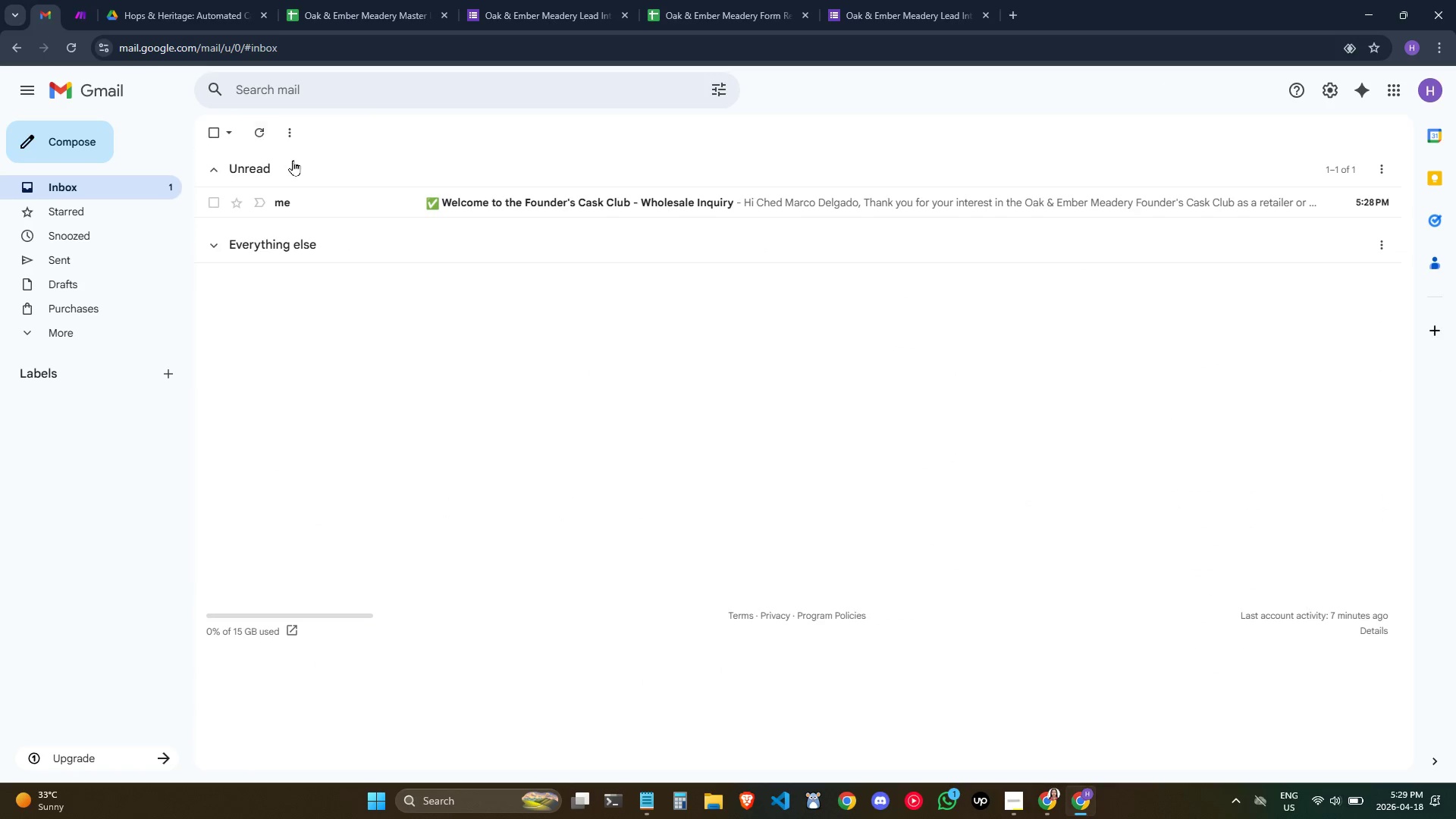 
left_click([359, 198])
 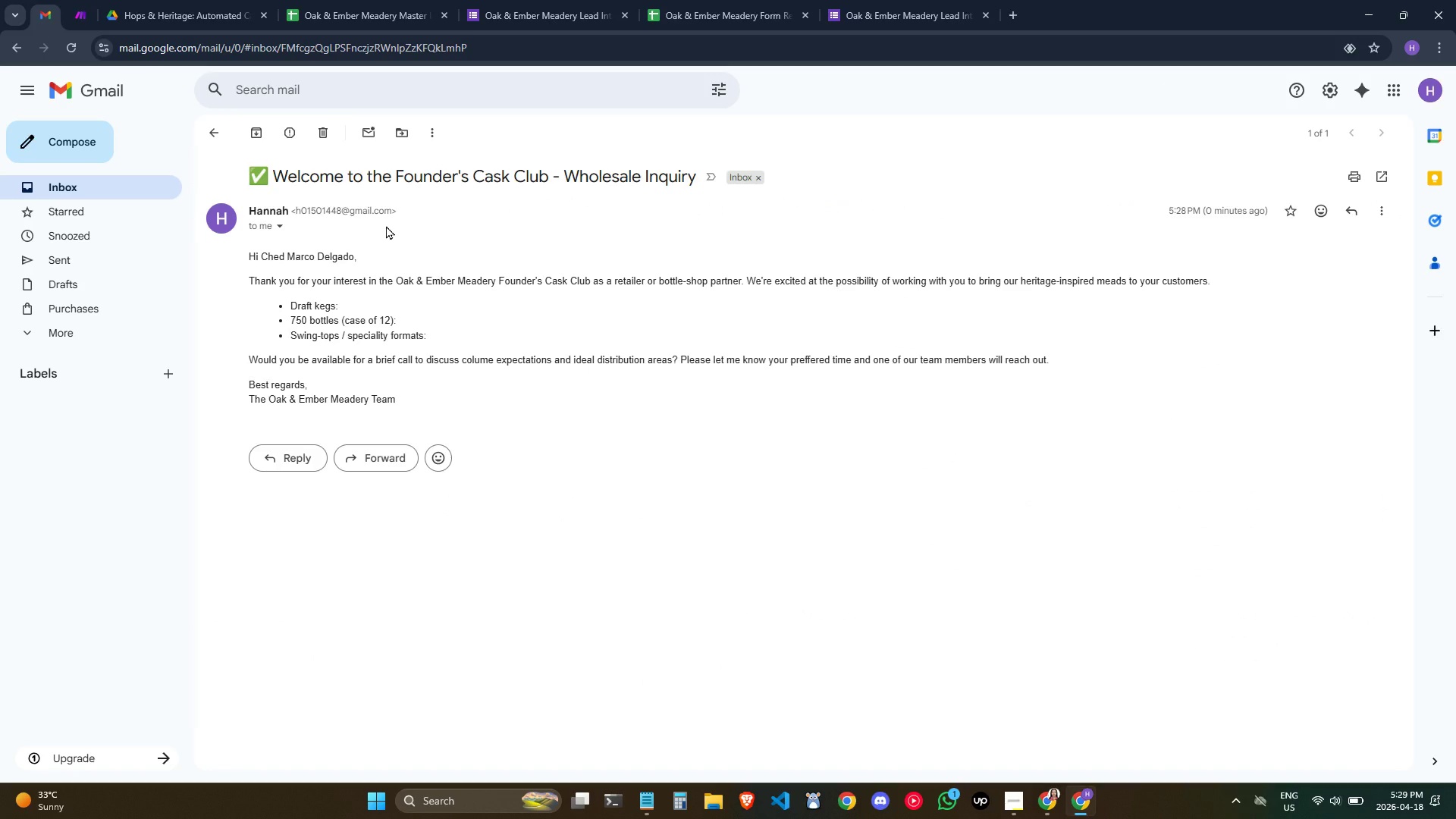 
wait(8.47)
 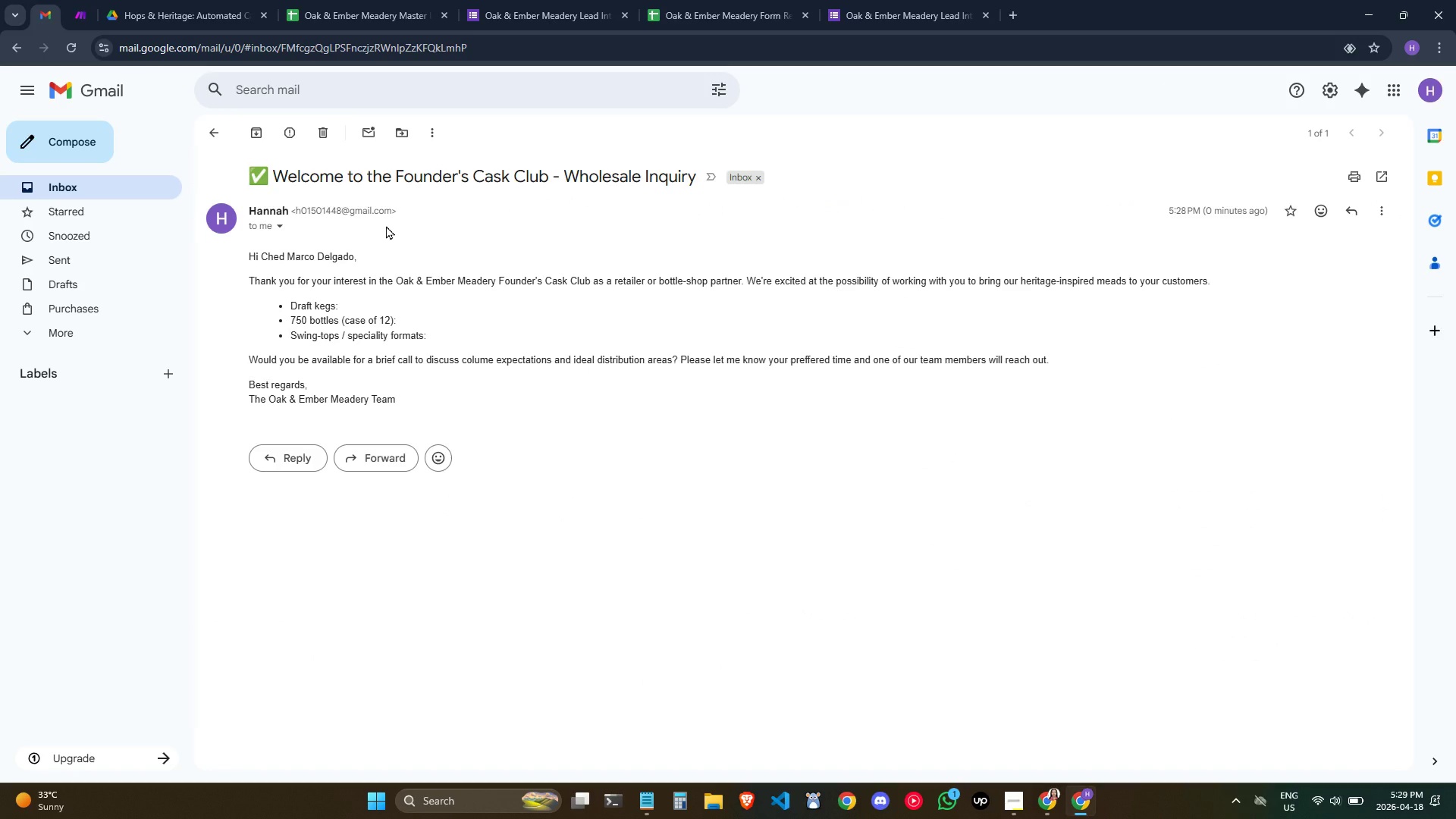 
left_click([218, 127])
 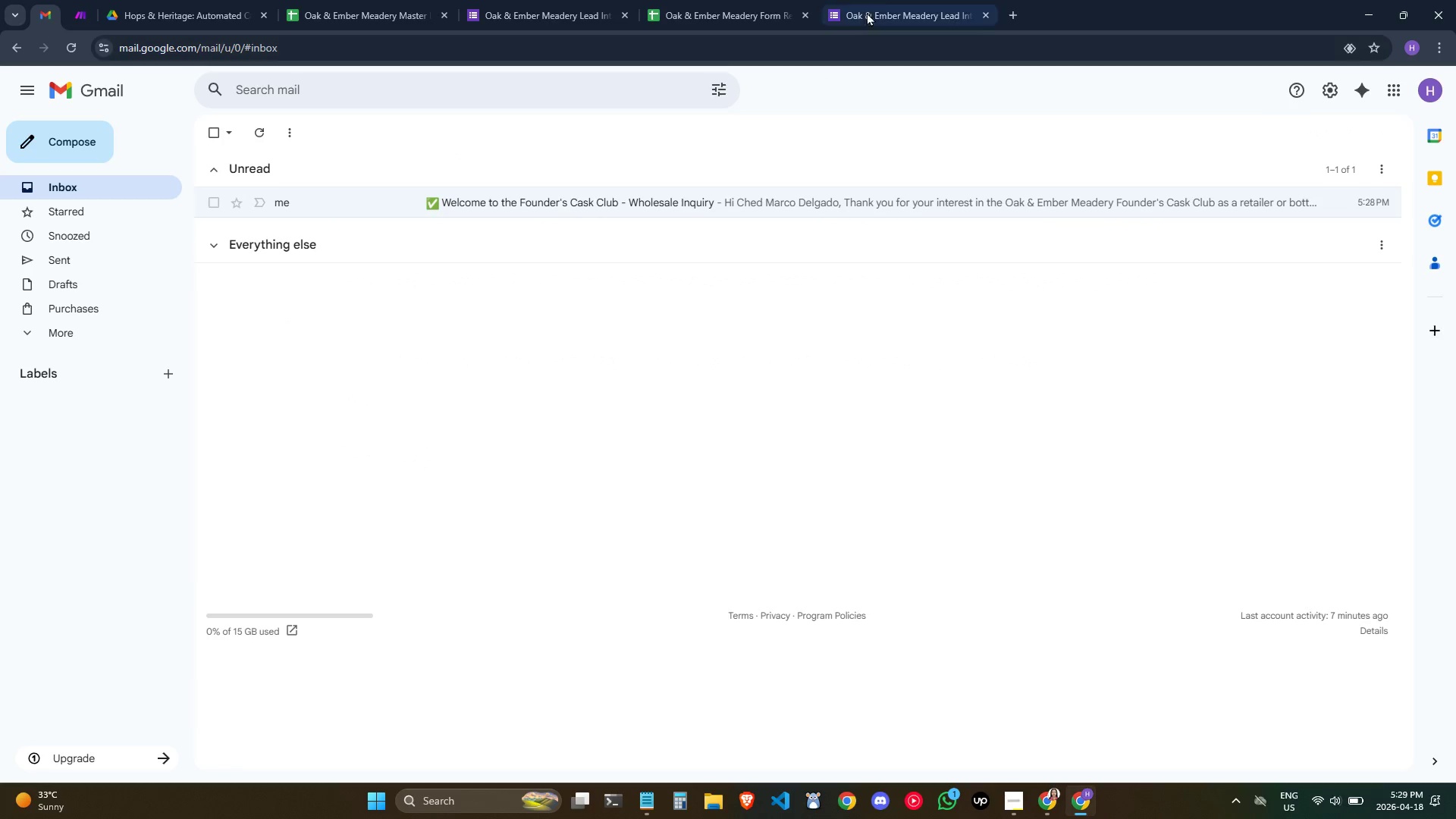 
left_click([877, 0])
 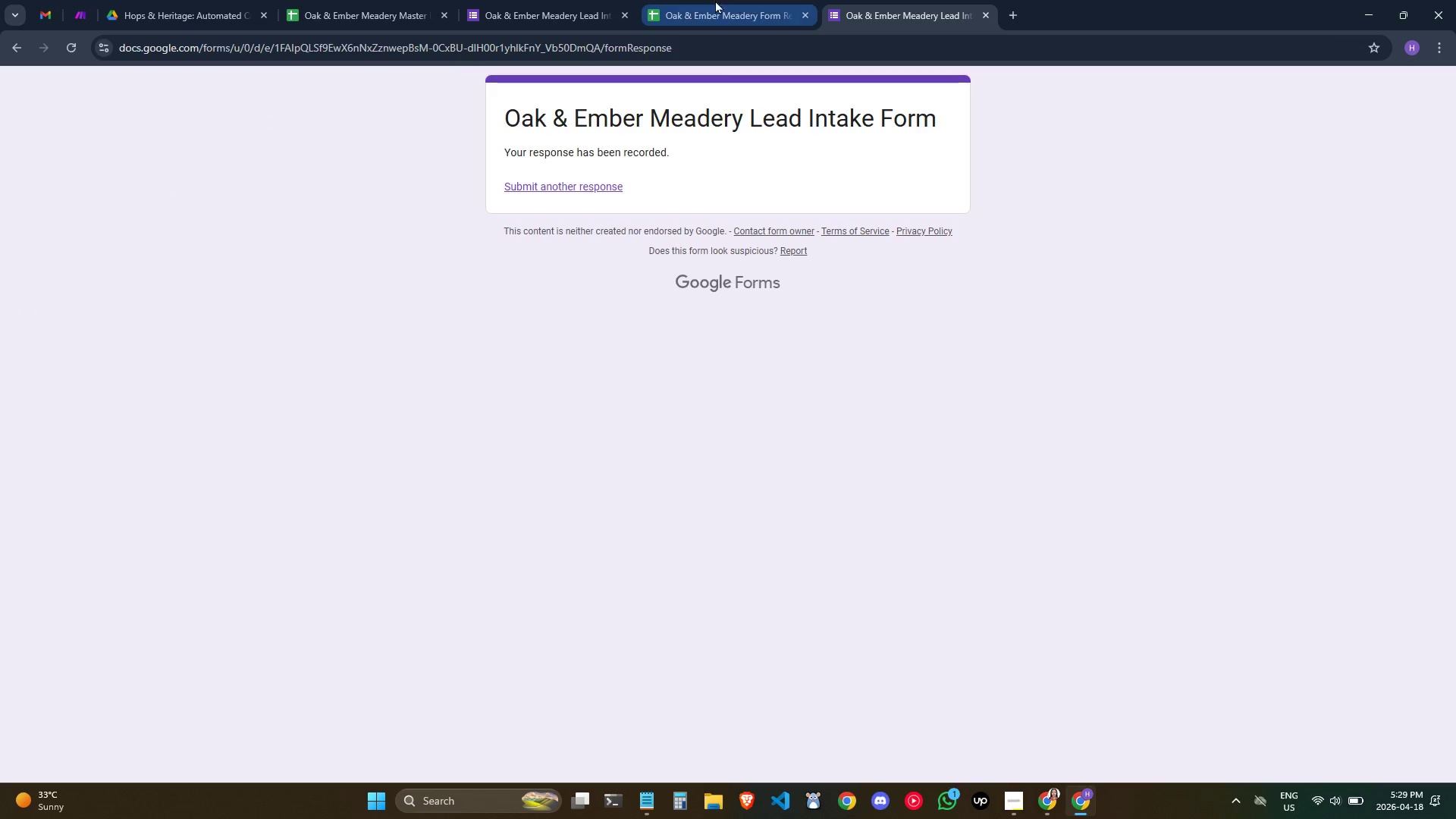 
left_click([703, 0])
 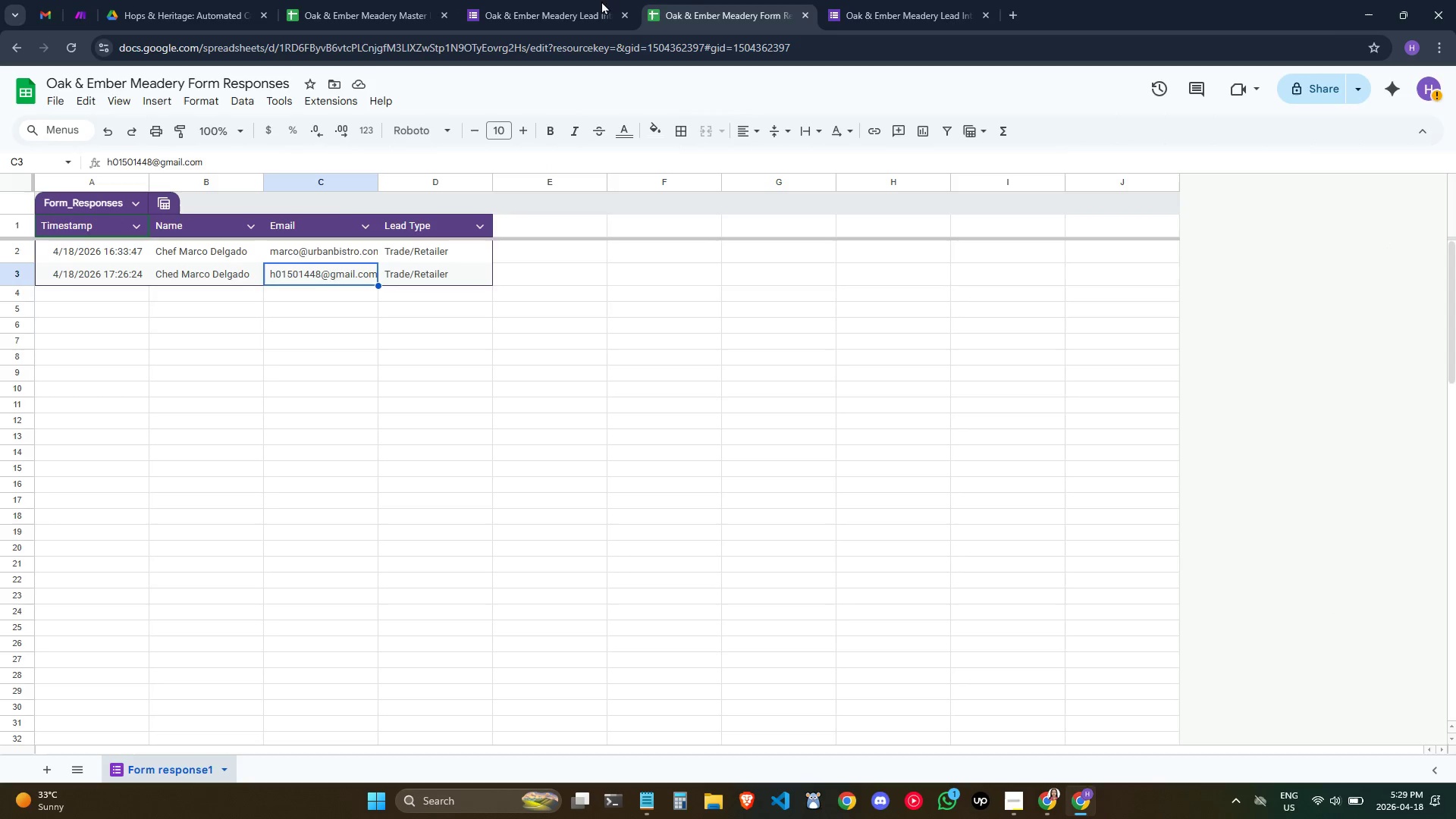 
left_click([548, 0])
 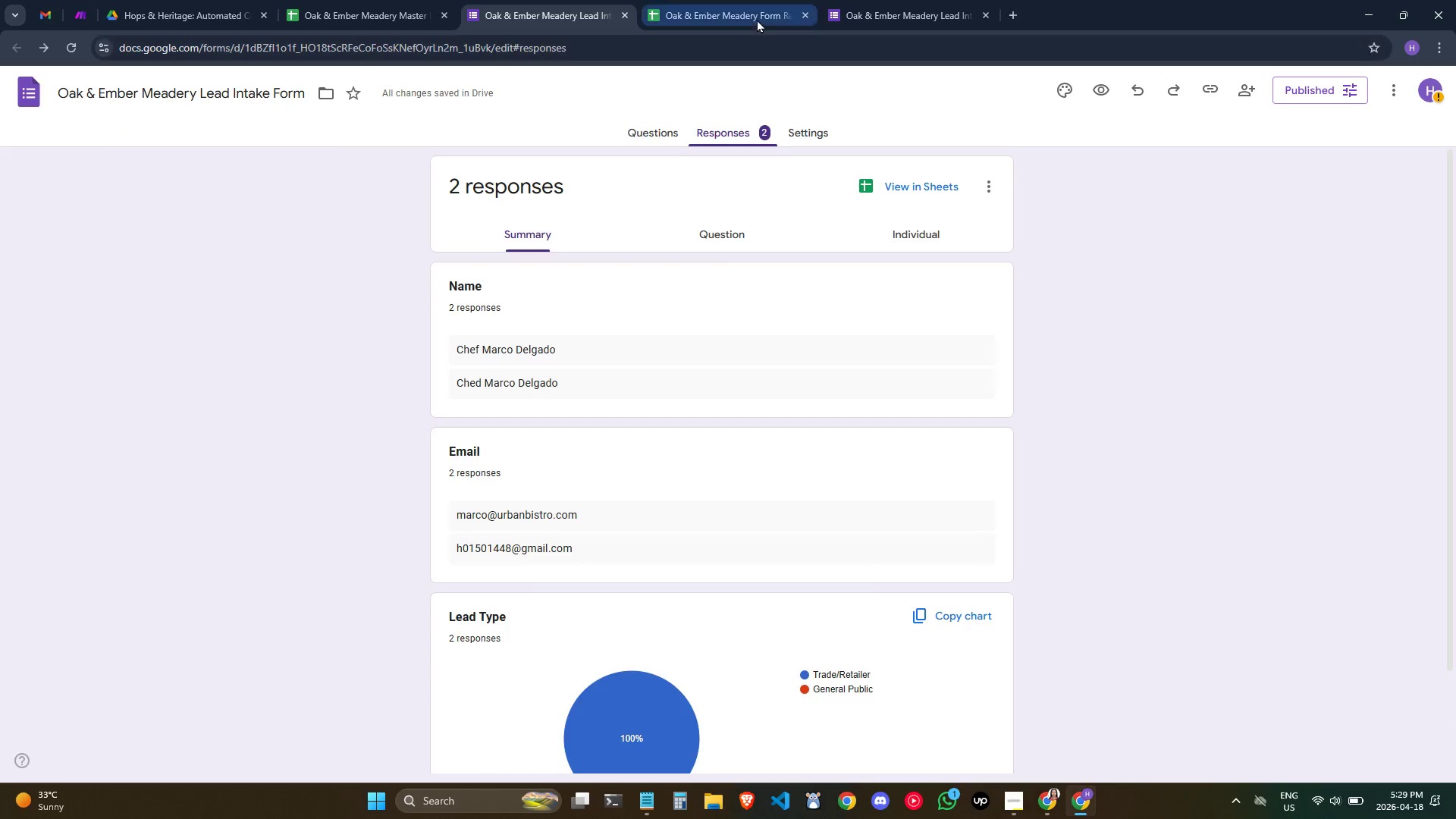 
left_click([885, 0])
 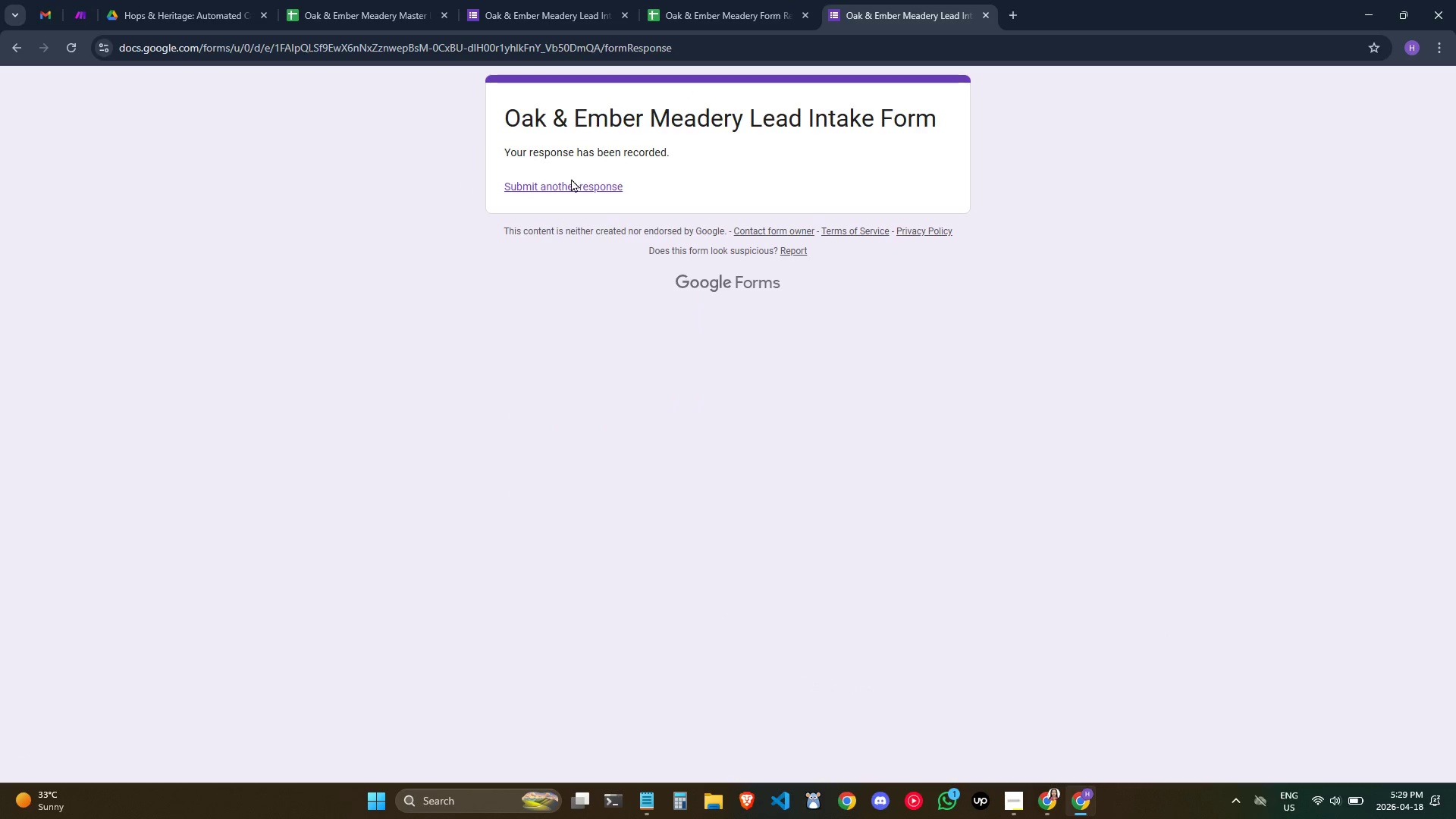 
left_click([575, 187])
 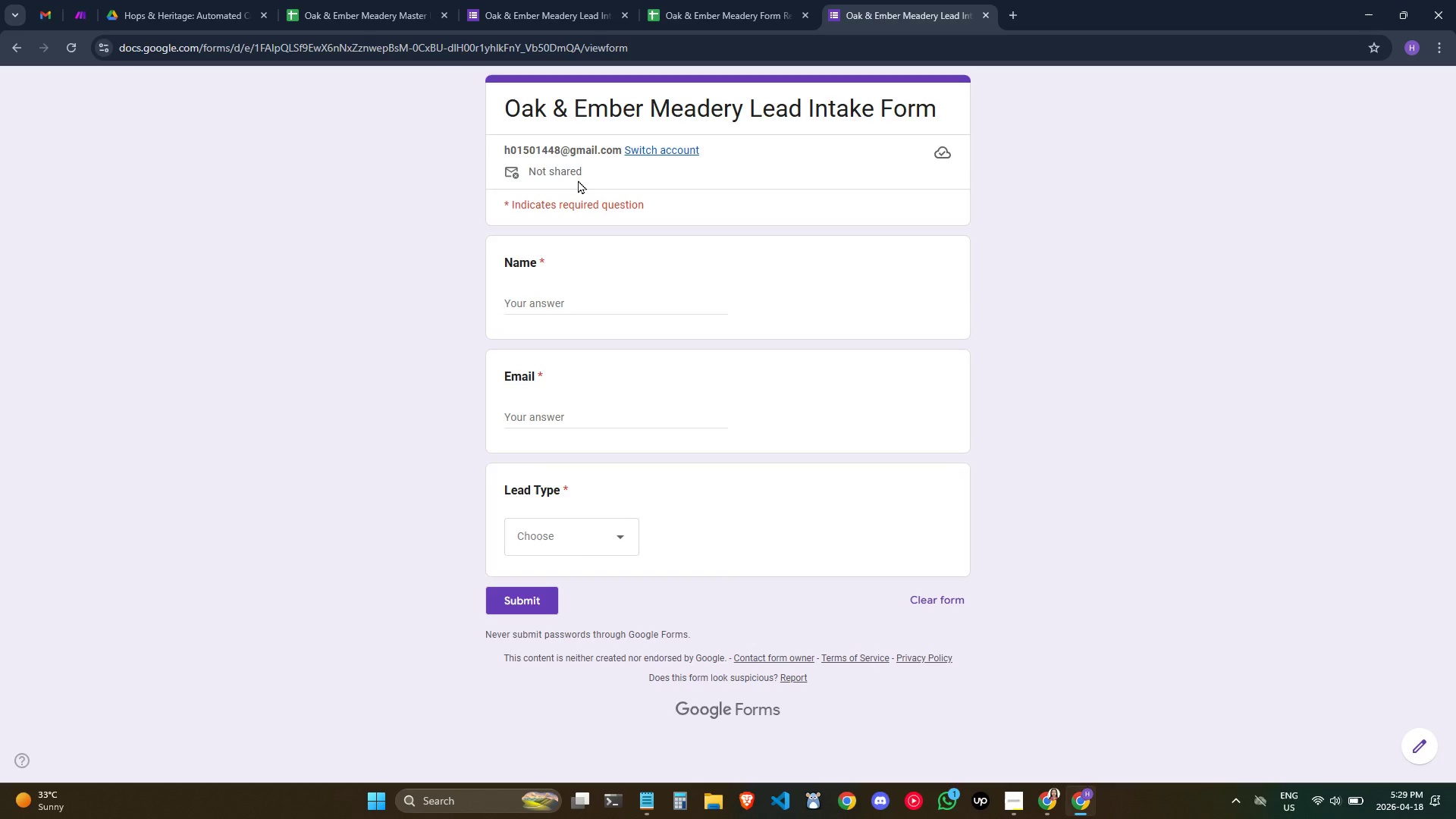 
wait(10.23)
 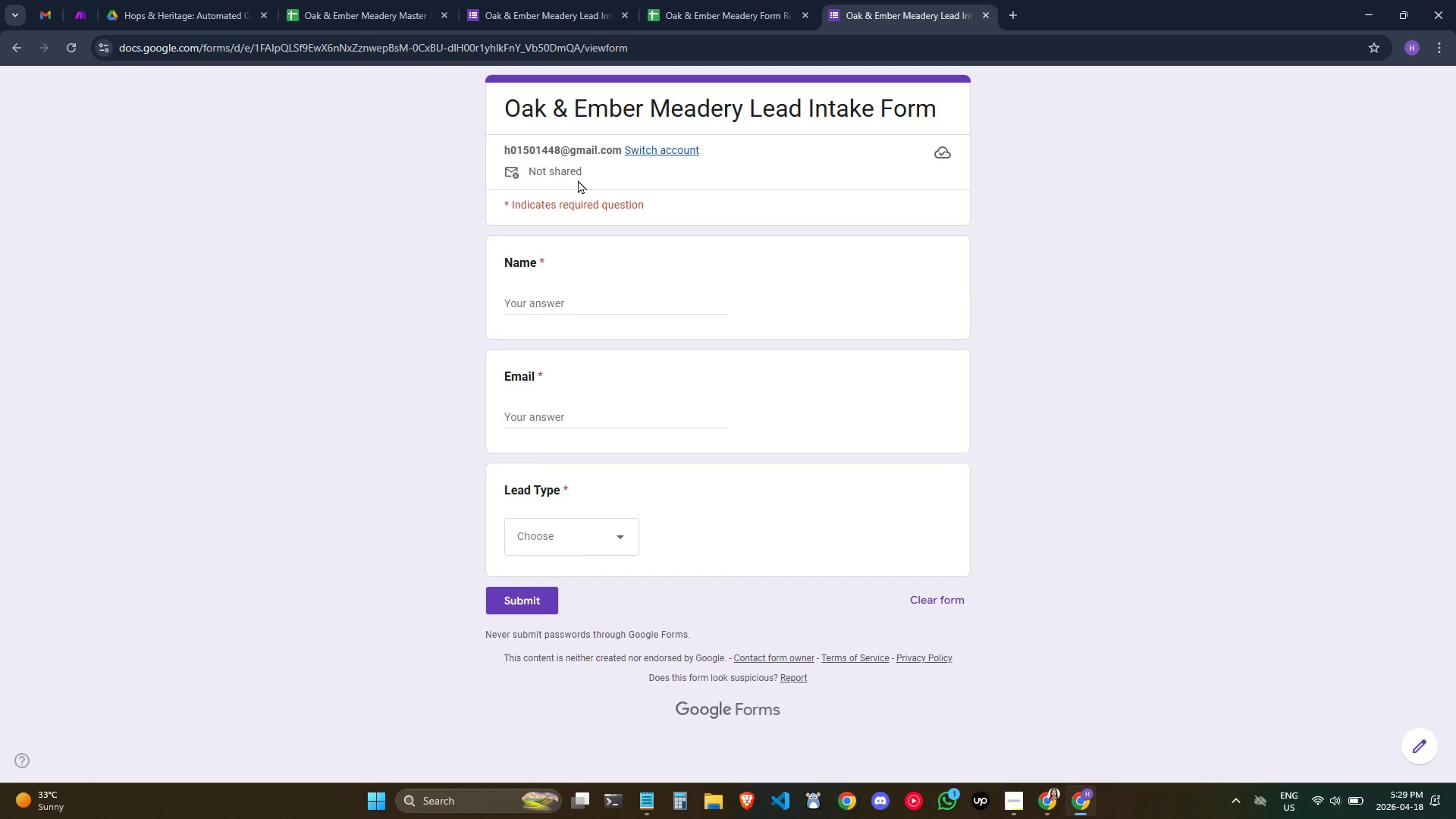 
left_click([1006, 809])